 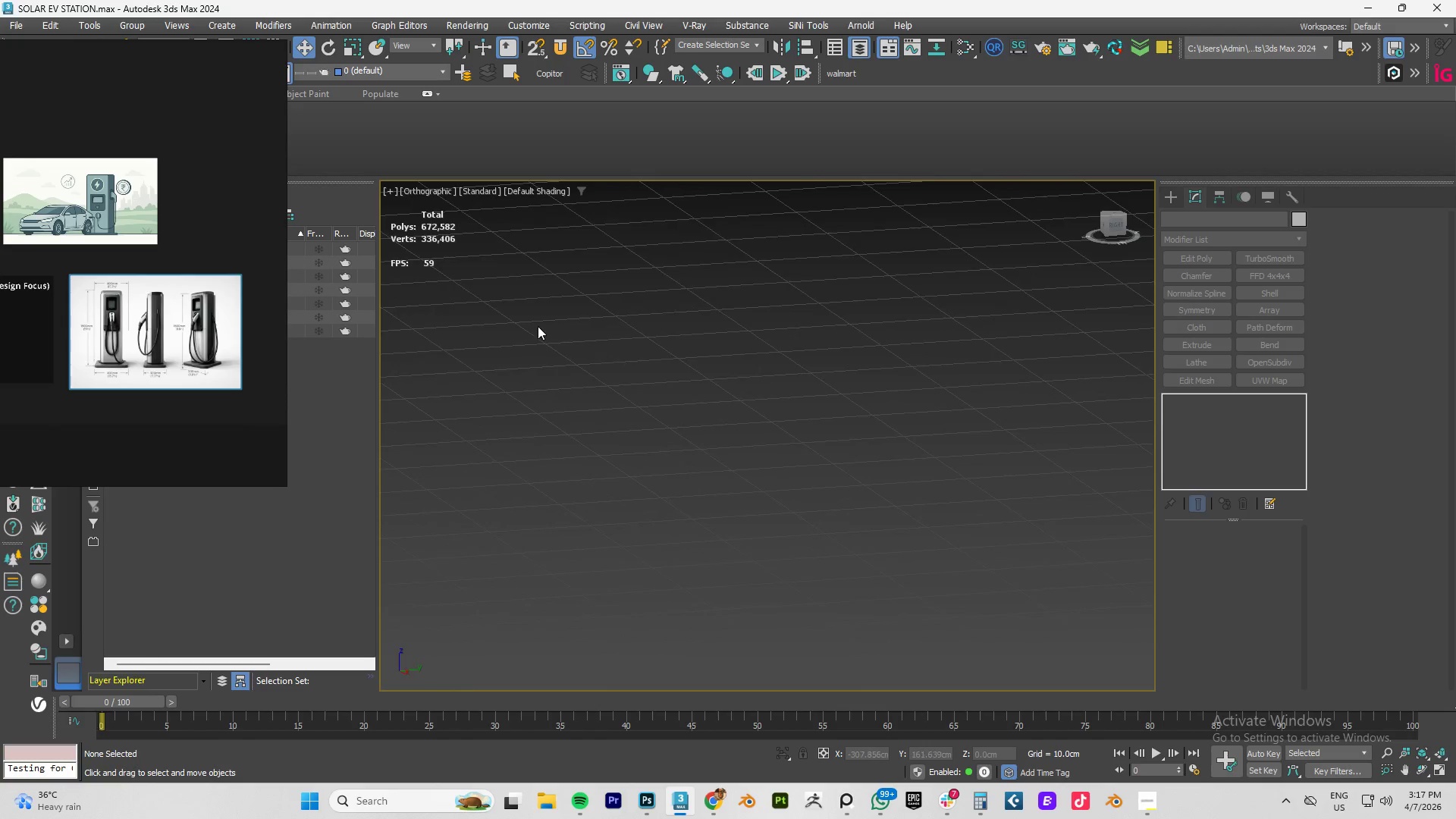 
scroll: coordinate [538, 326], scroll_direction: down, amount: 3.0
 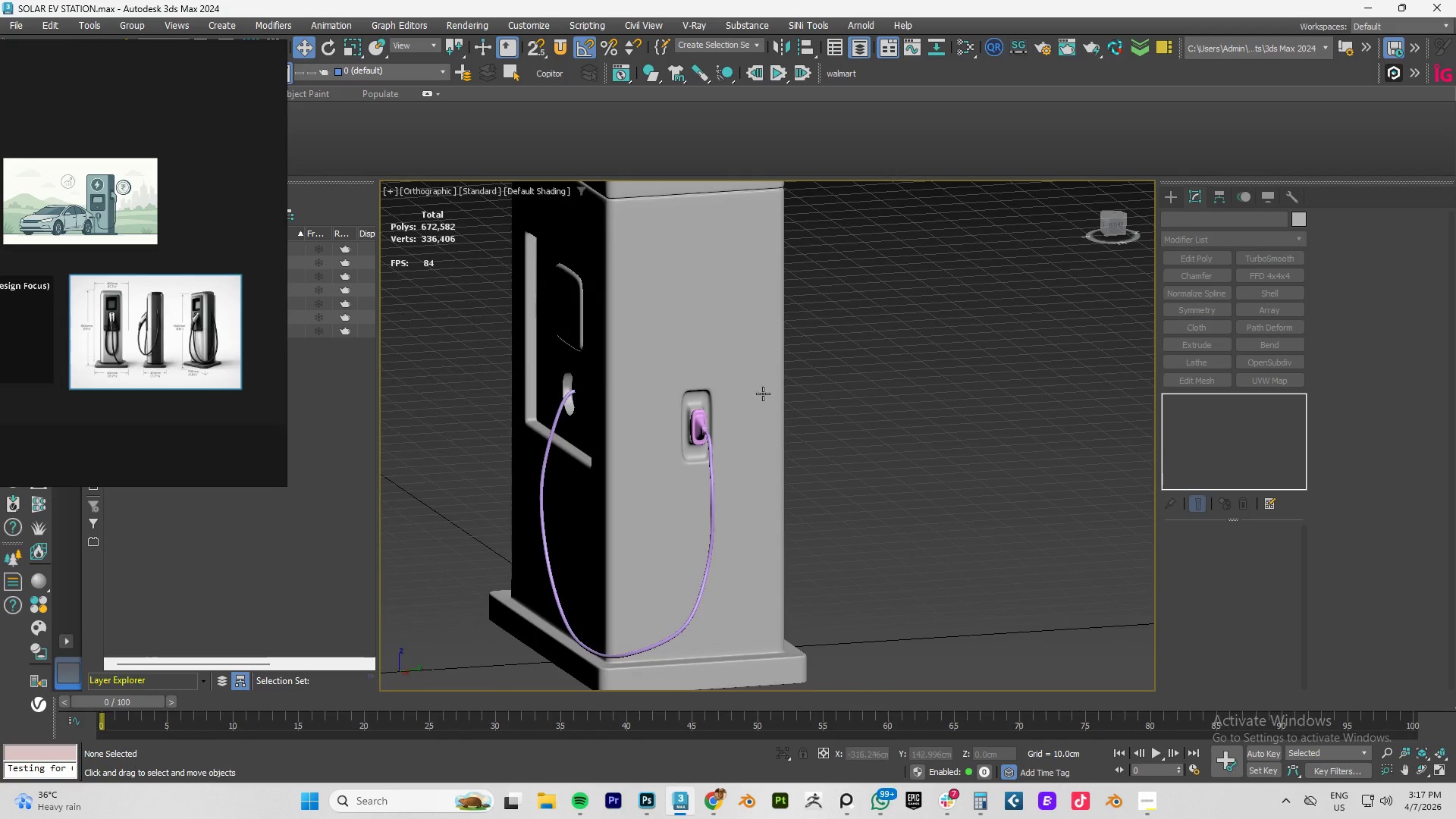 
scroll: coordinate [730, 413], scroll_direction: up, amount: 3.0
 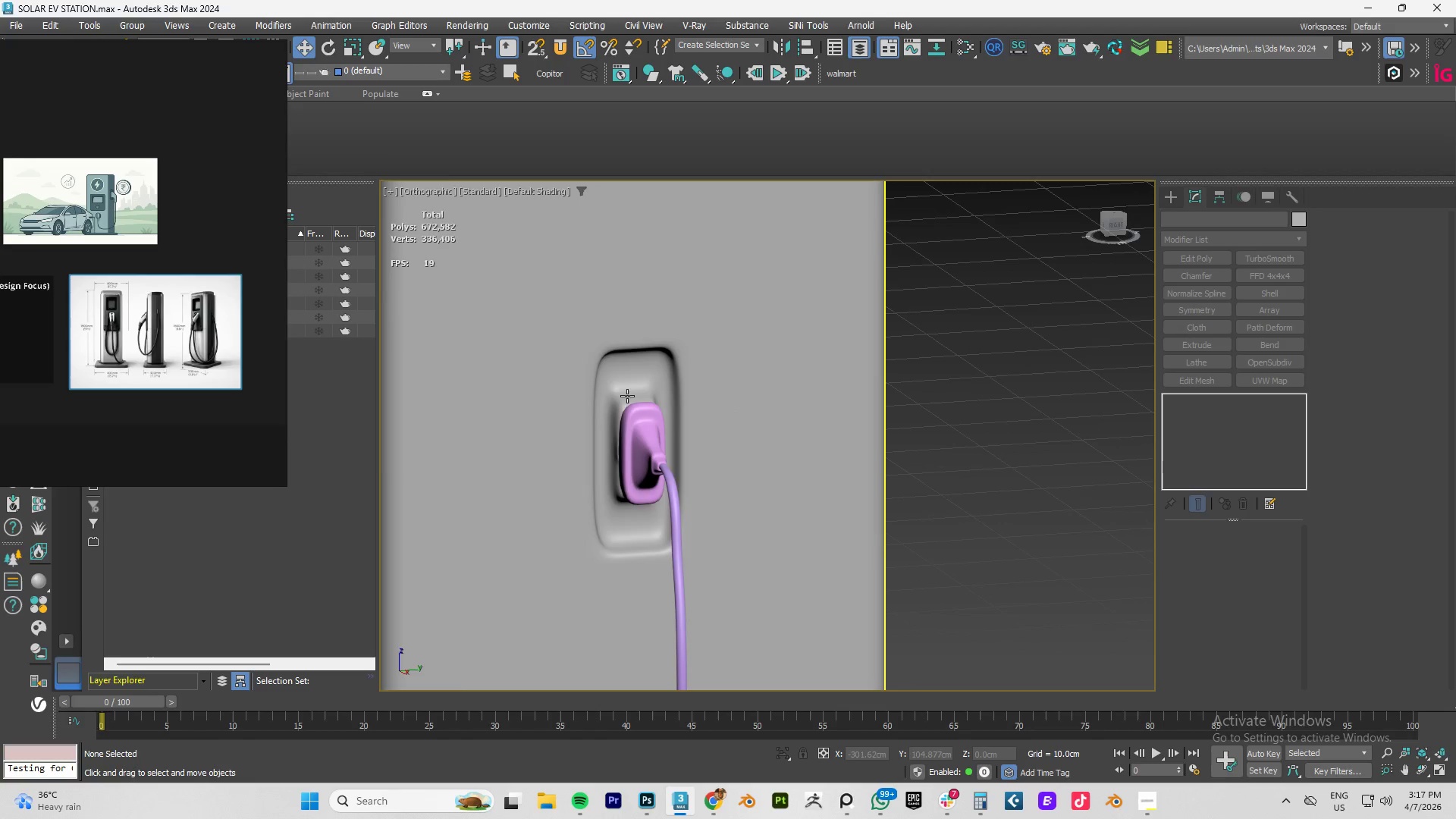 
hold_key(key=AltLeft, duration=0.66)
 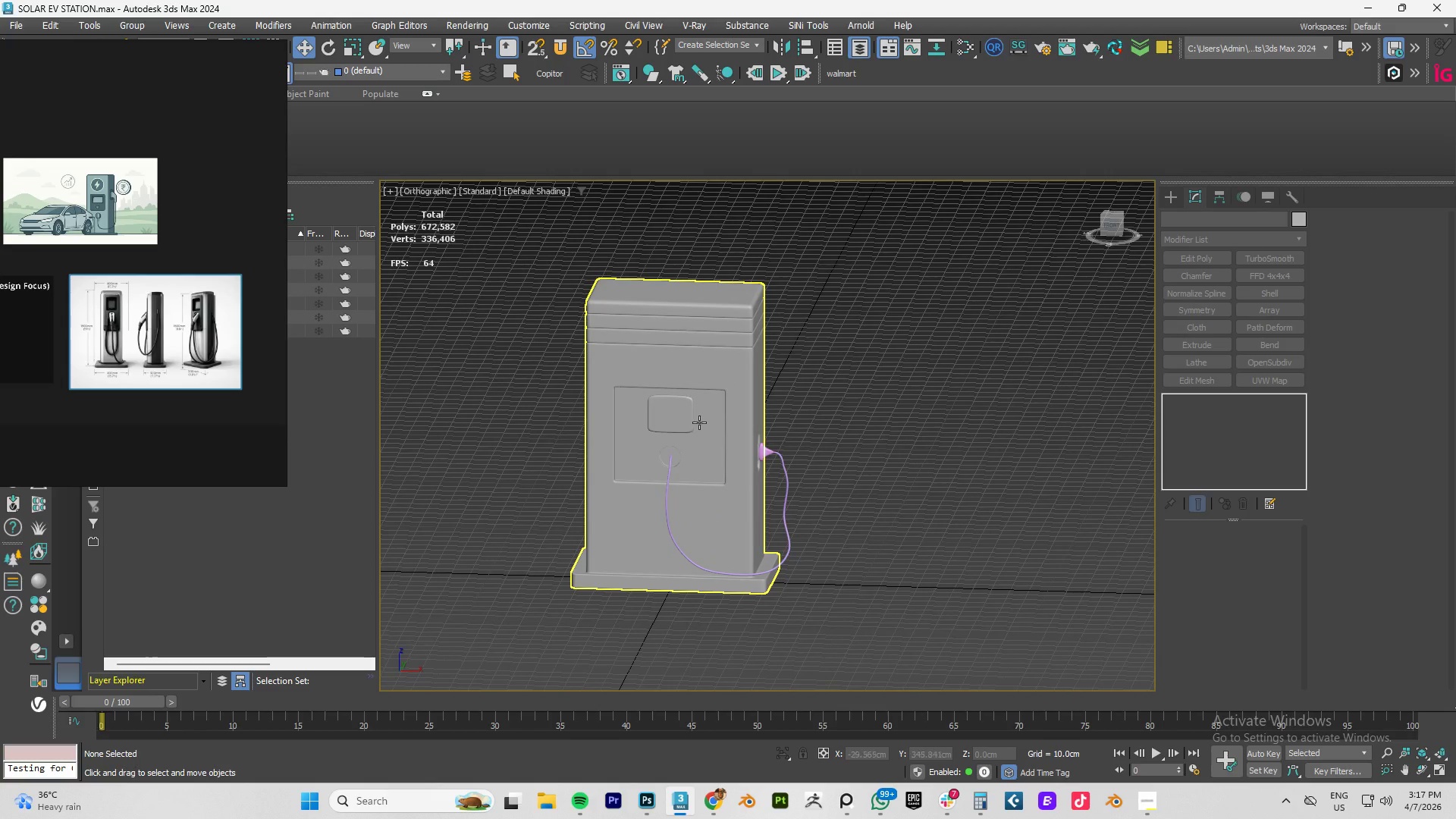 
scroll: coordinate [627, 396], scroll_direction: down, amount: 5.0
 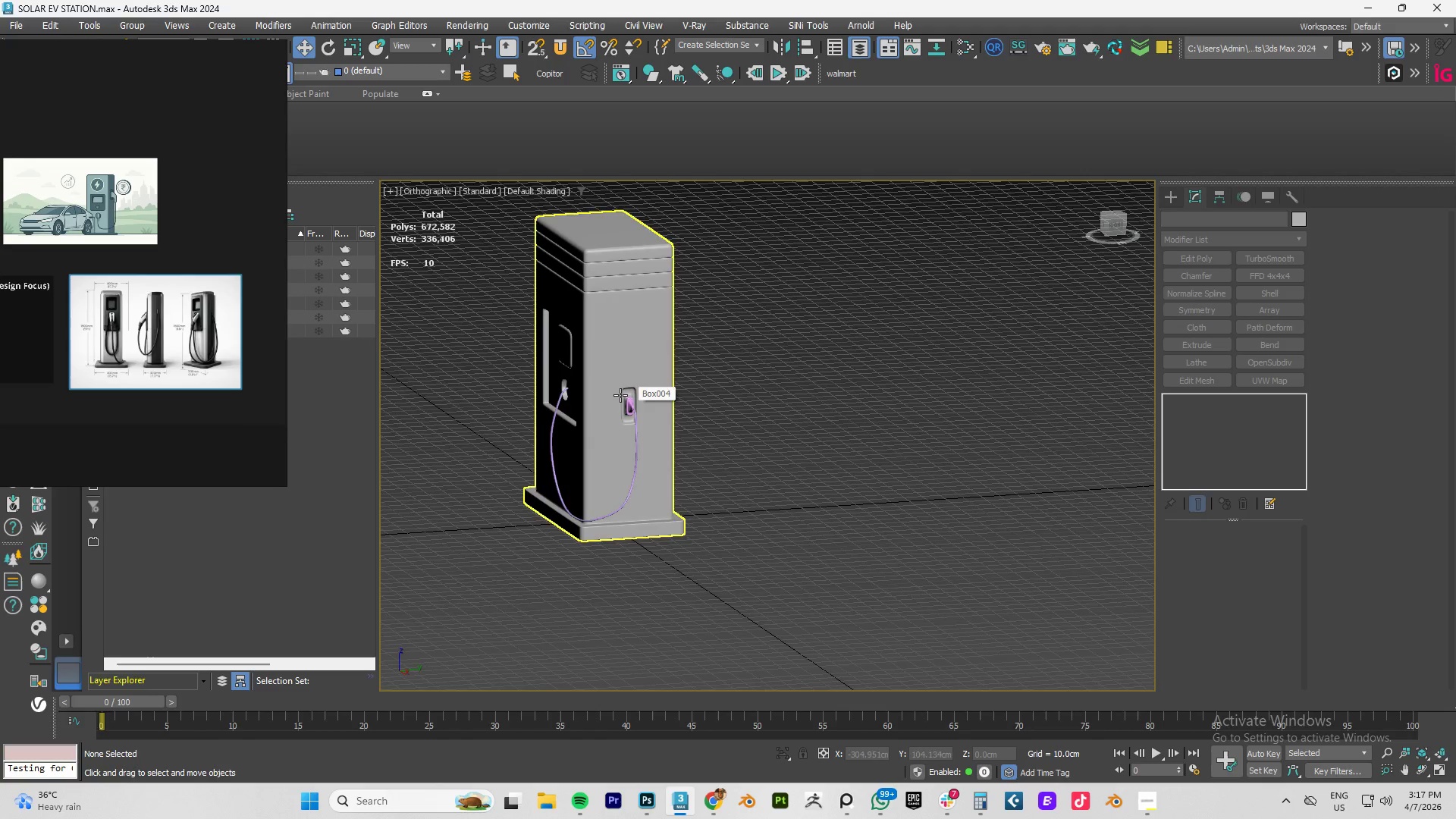 
scroll: coordinate [673, 415], scroll_direction: up, amount: 4.0
 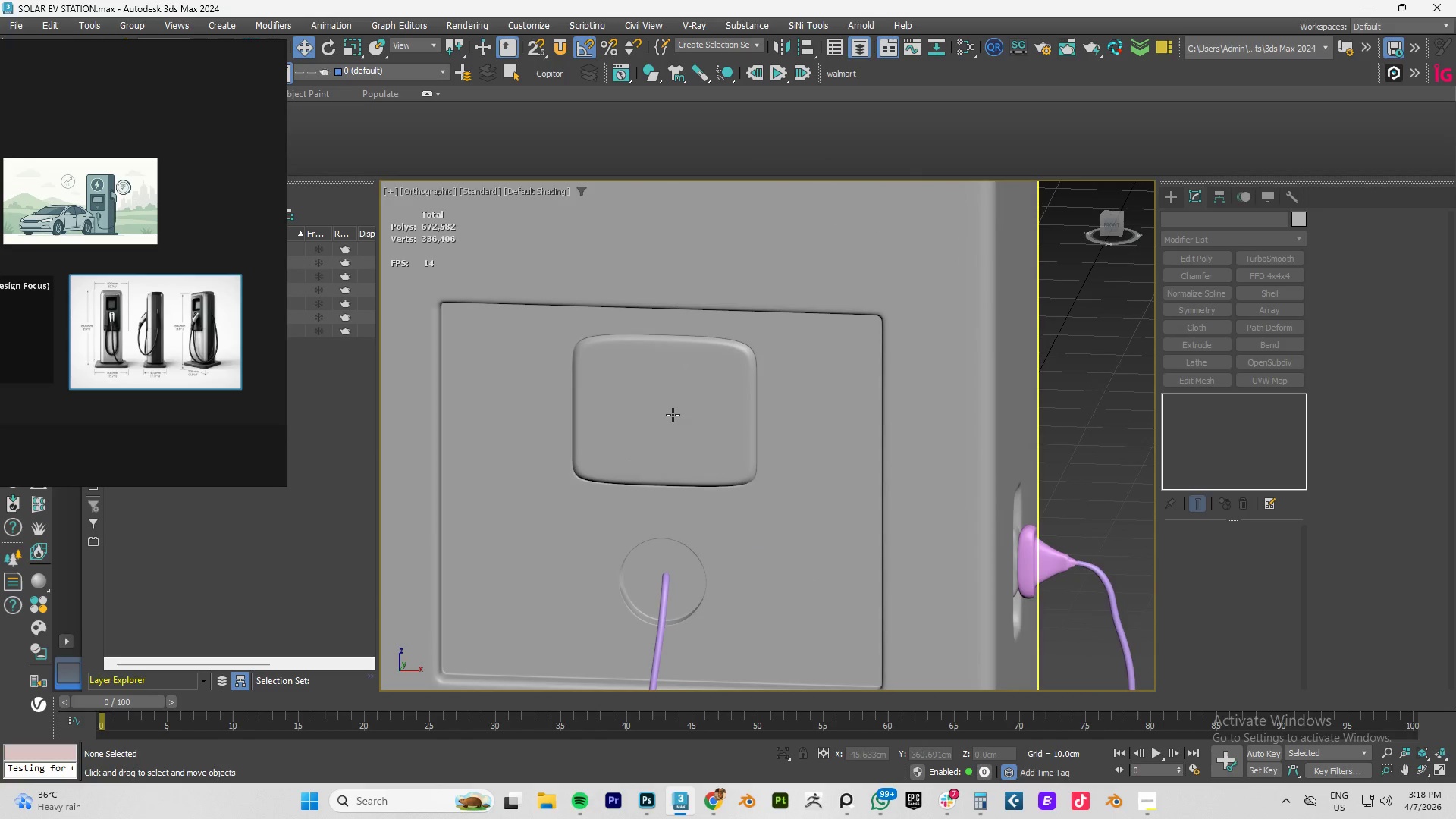 
key(Control+S)
 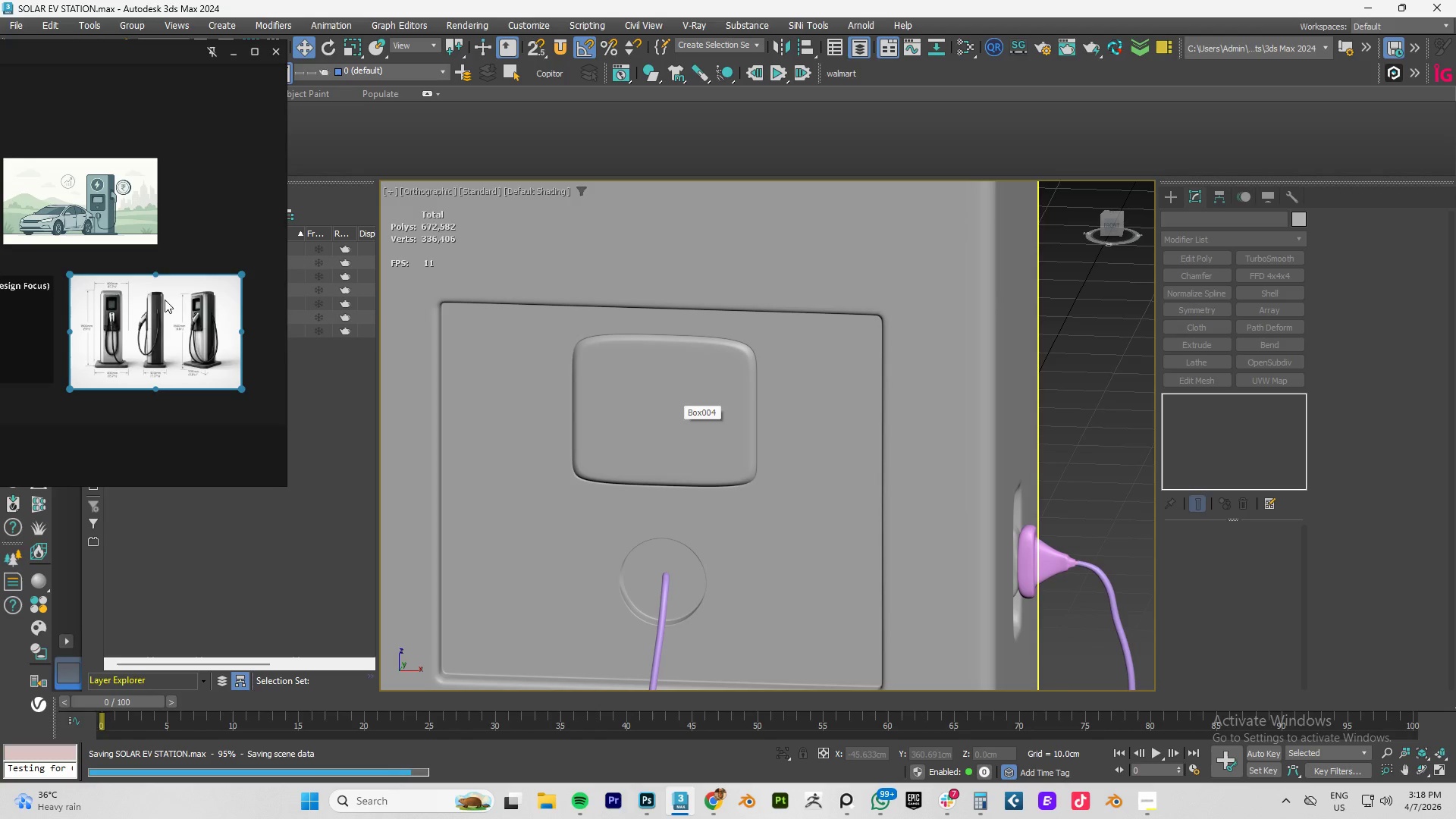 
scroll: coordinate [177, 350], scroll_direction: up, amount: 8.0
 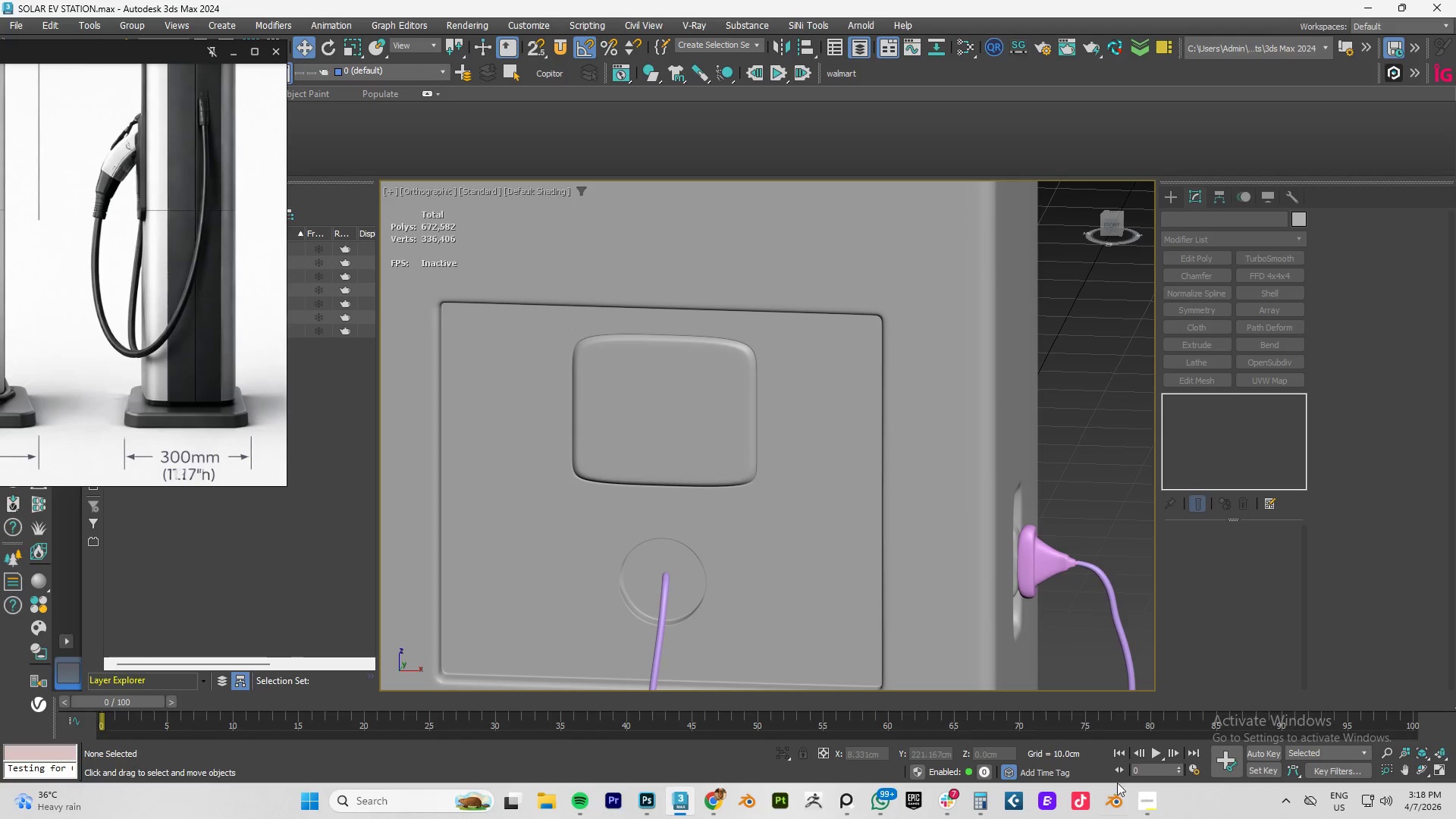 
left_click([1141, 795])